 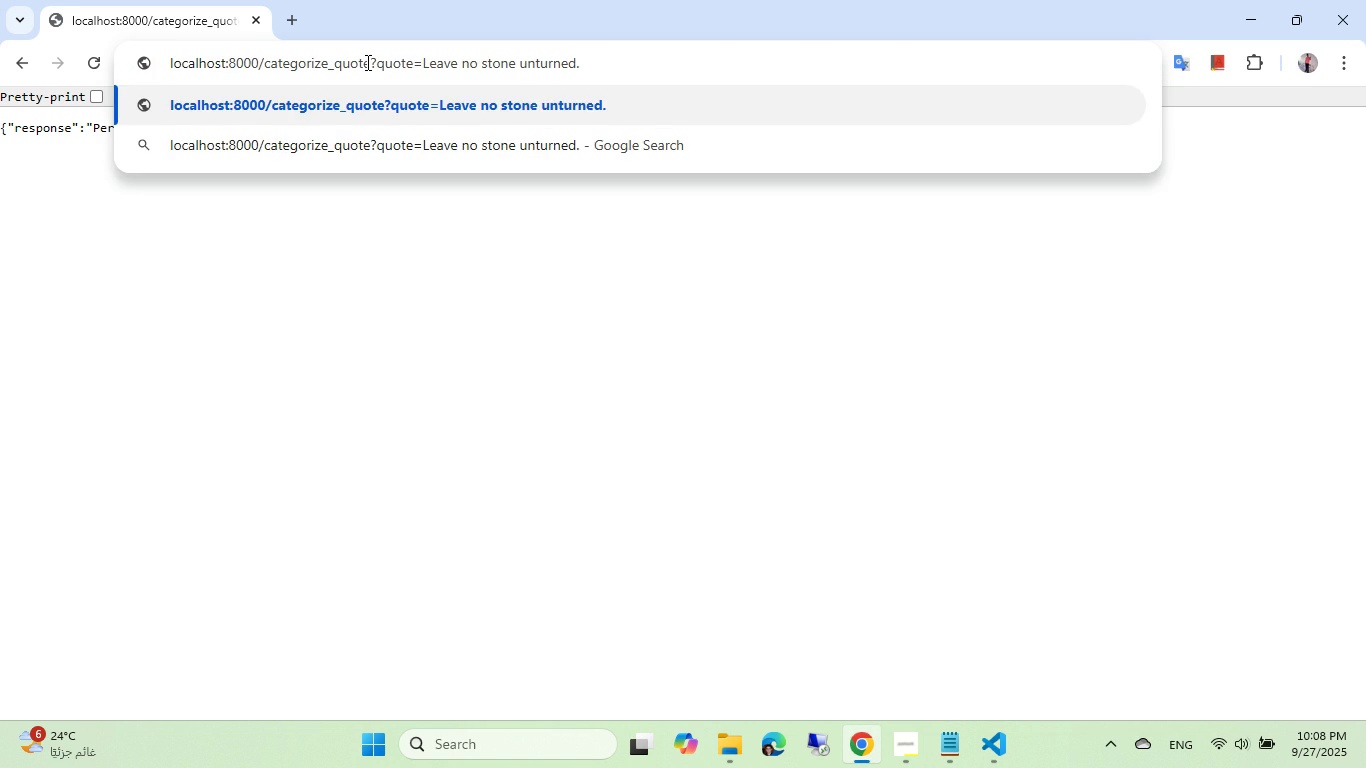 
key(Enter)
 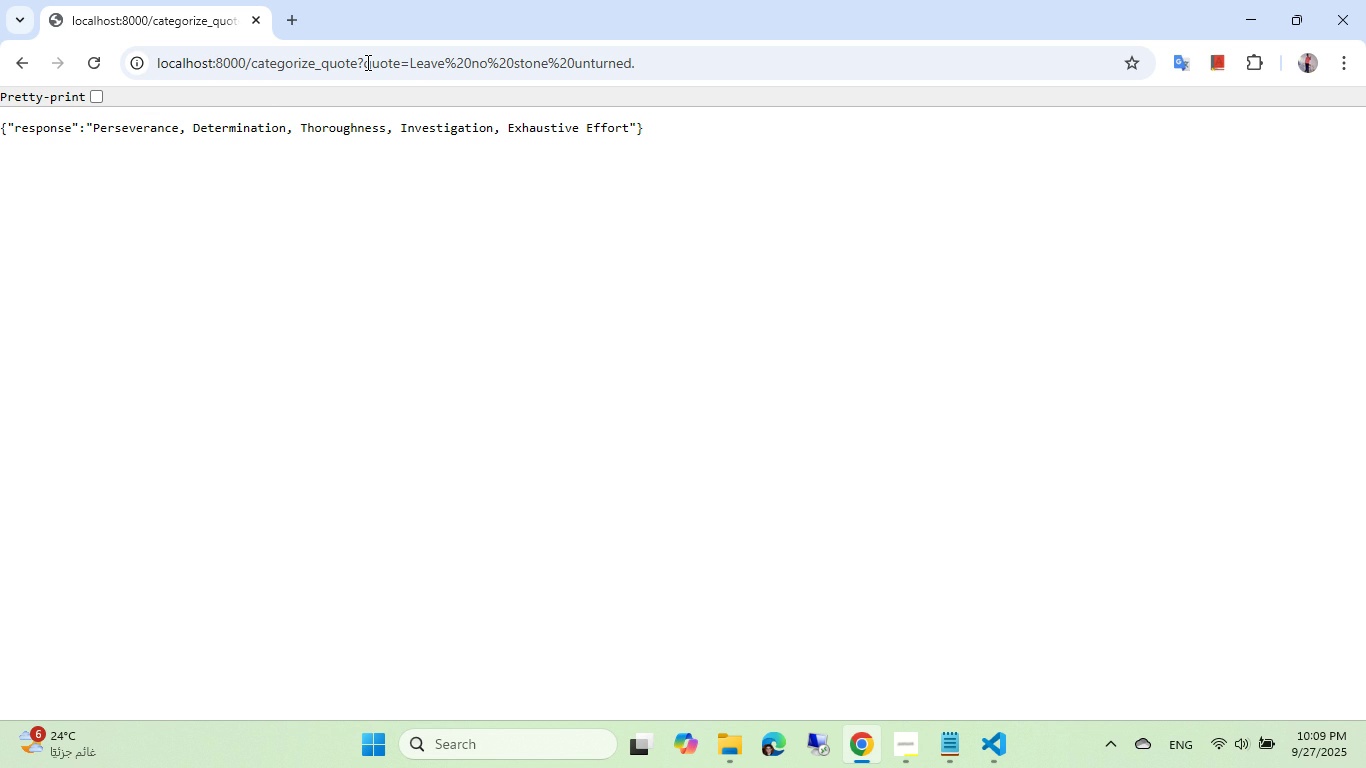 
wait(14.93)
 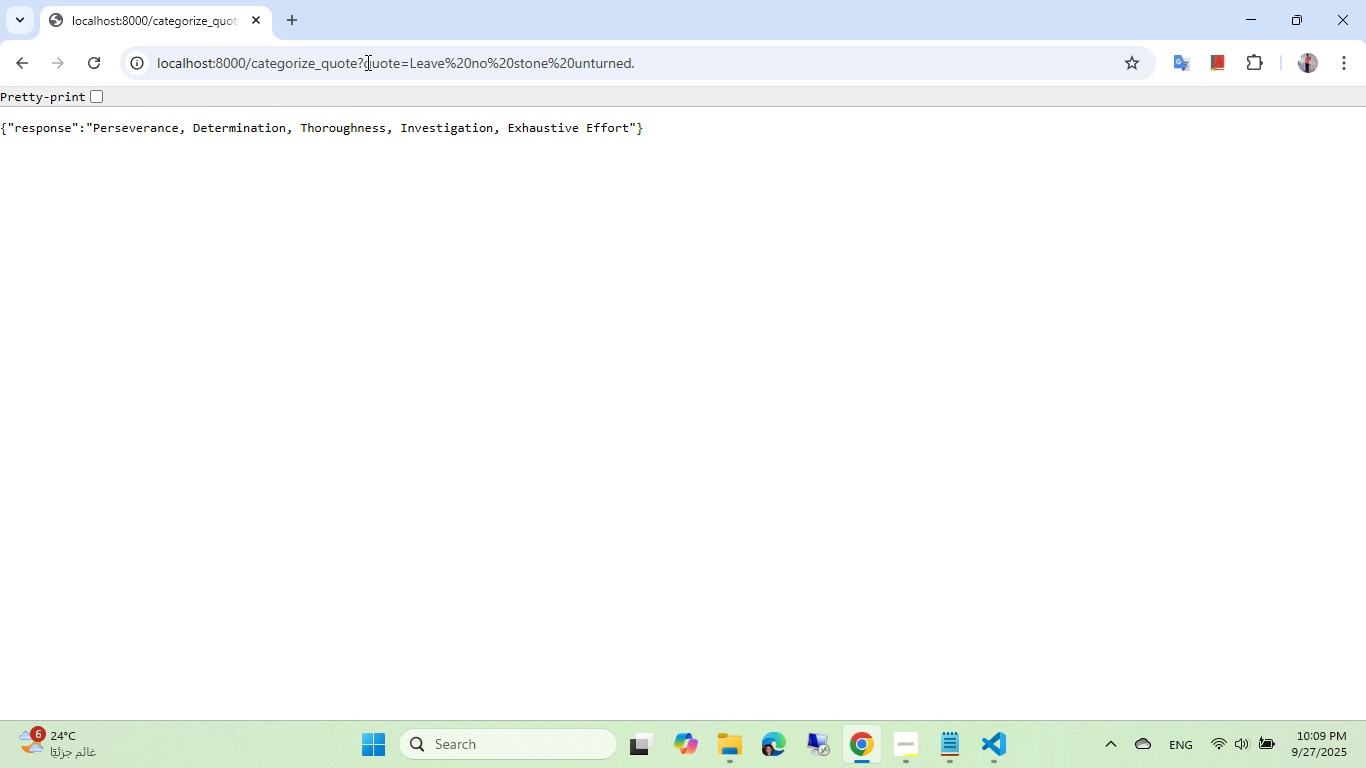 
key(Alt+AltLeft)
 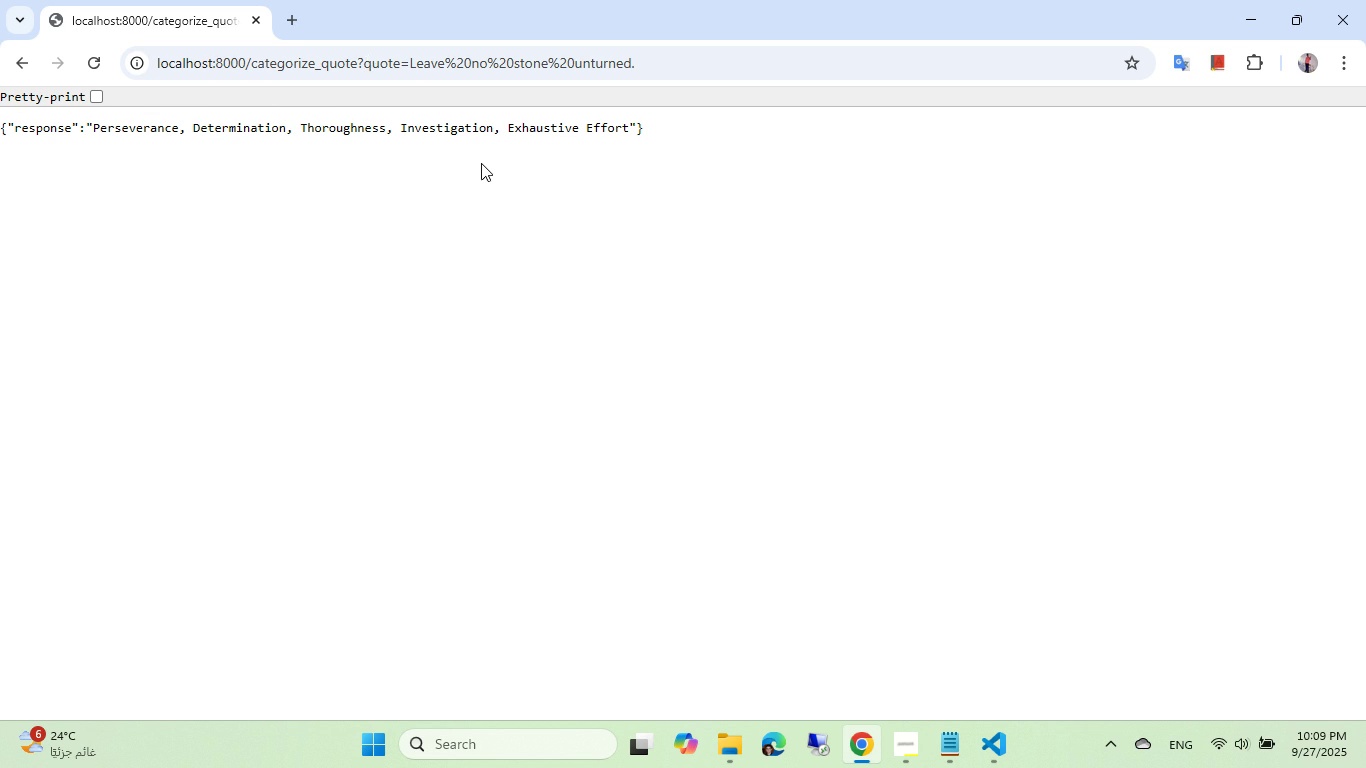 
key(Alt+Tab)
 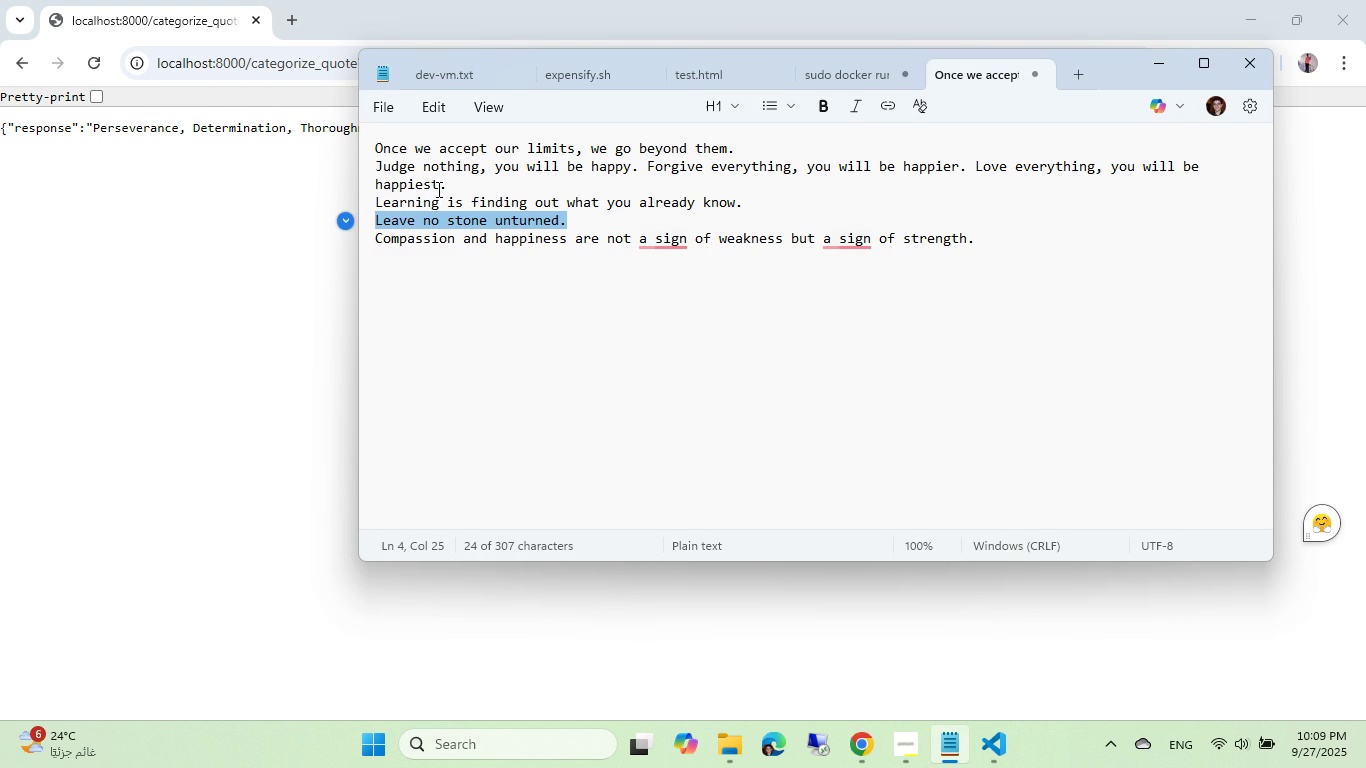 
left_click([437, 180])